 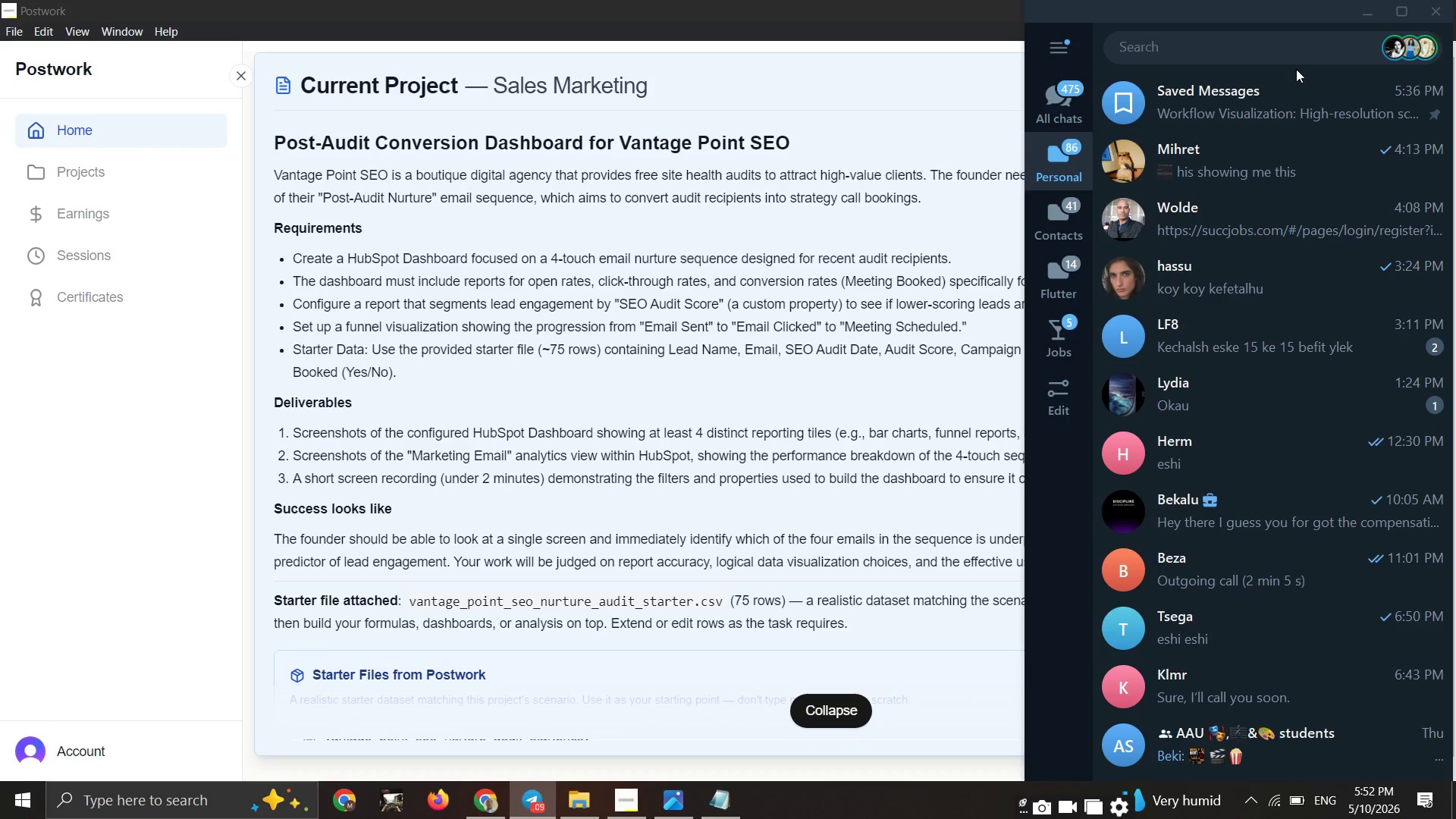 
left_click([1268, 92])
 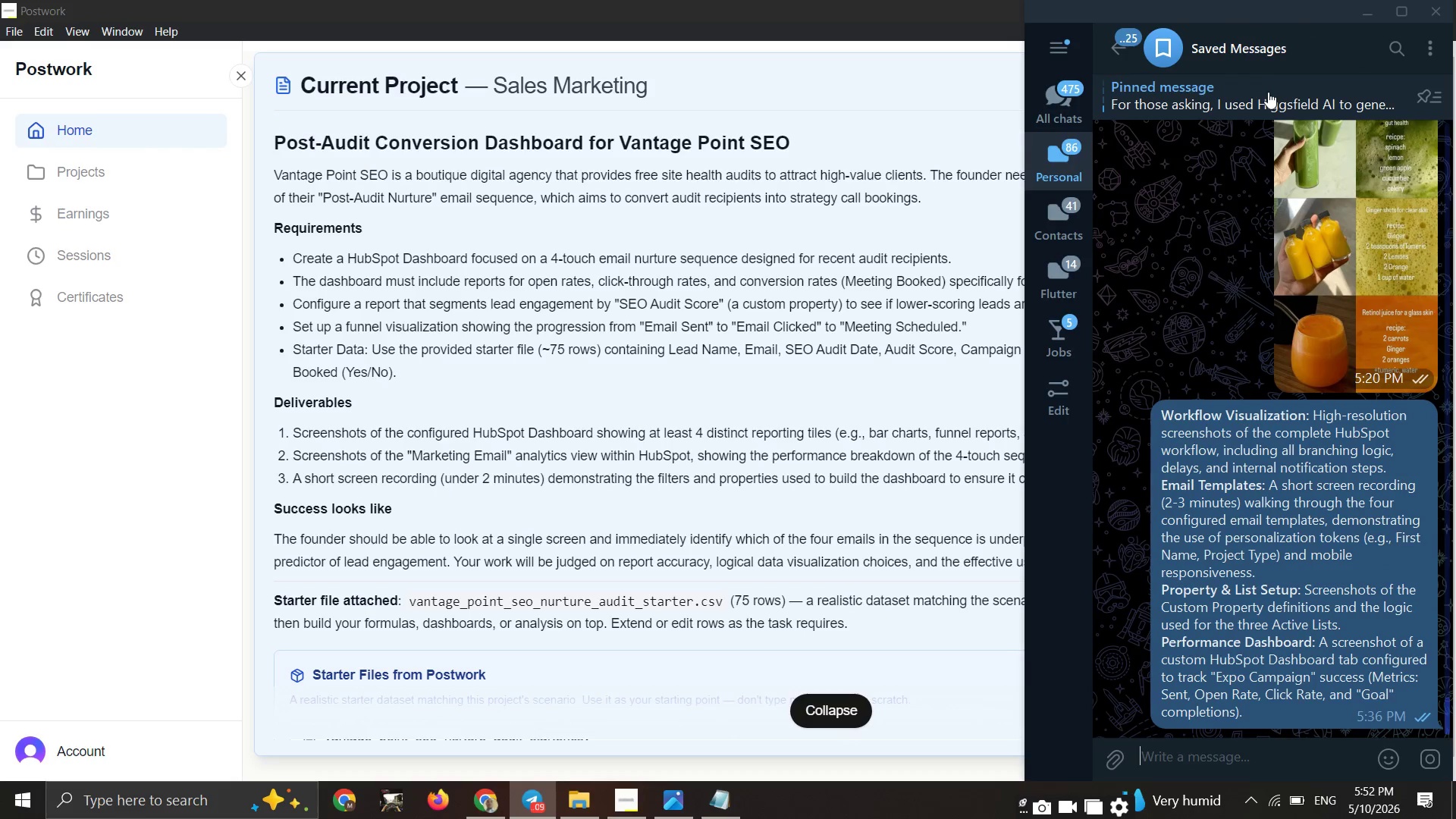 
key(Control+V)
 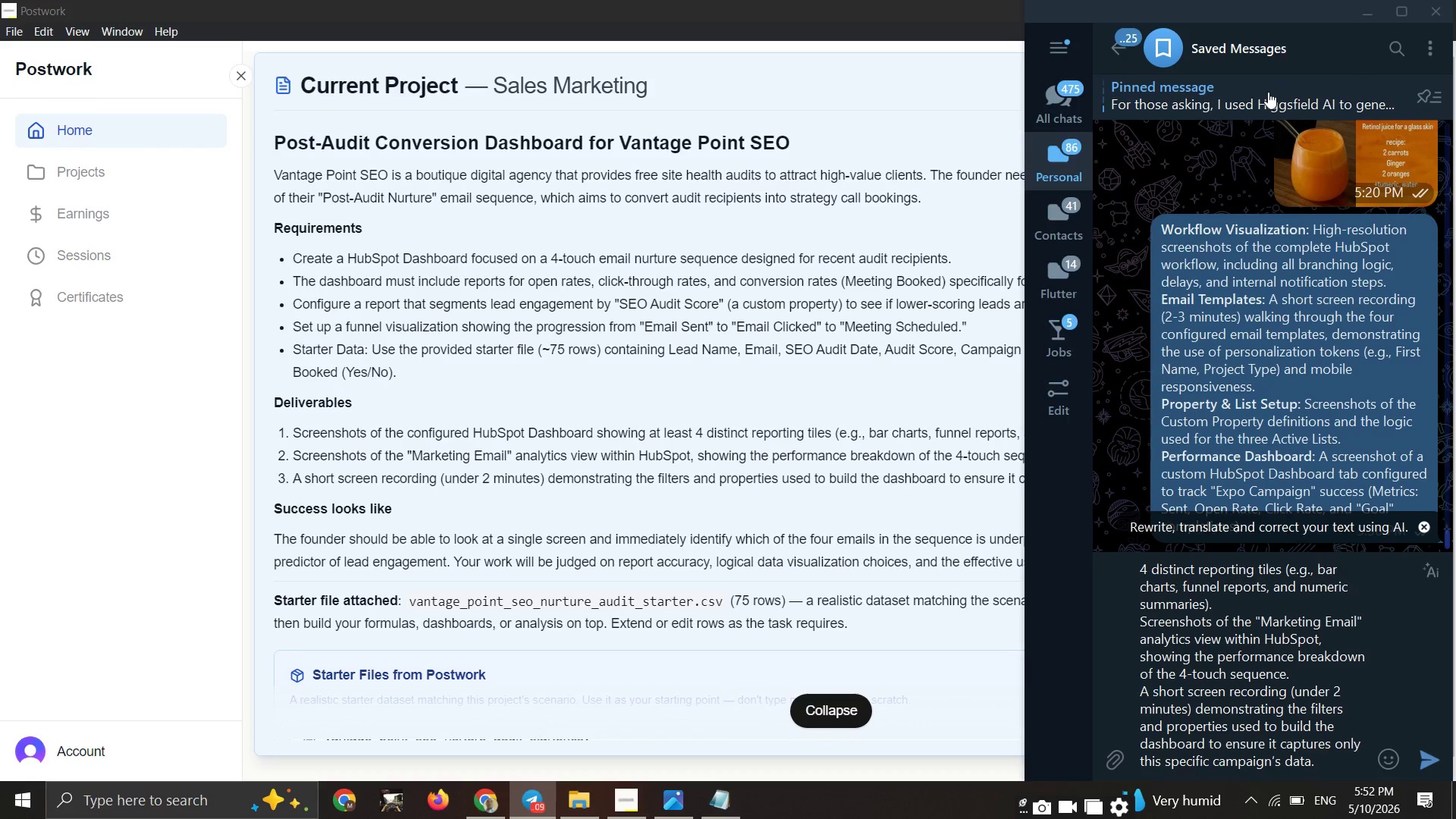 
key(Enter)
 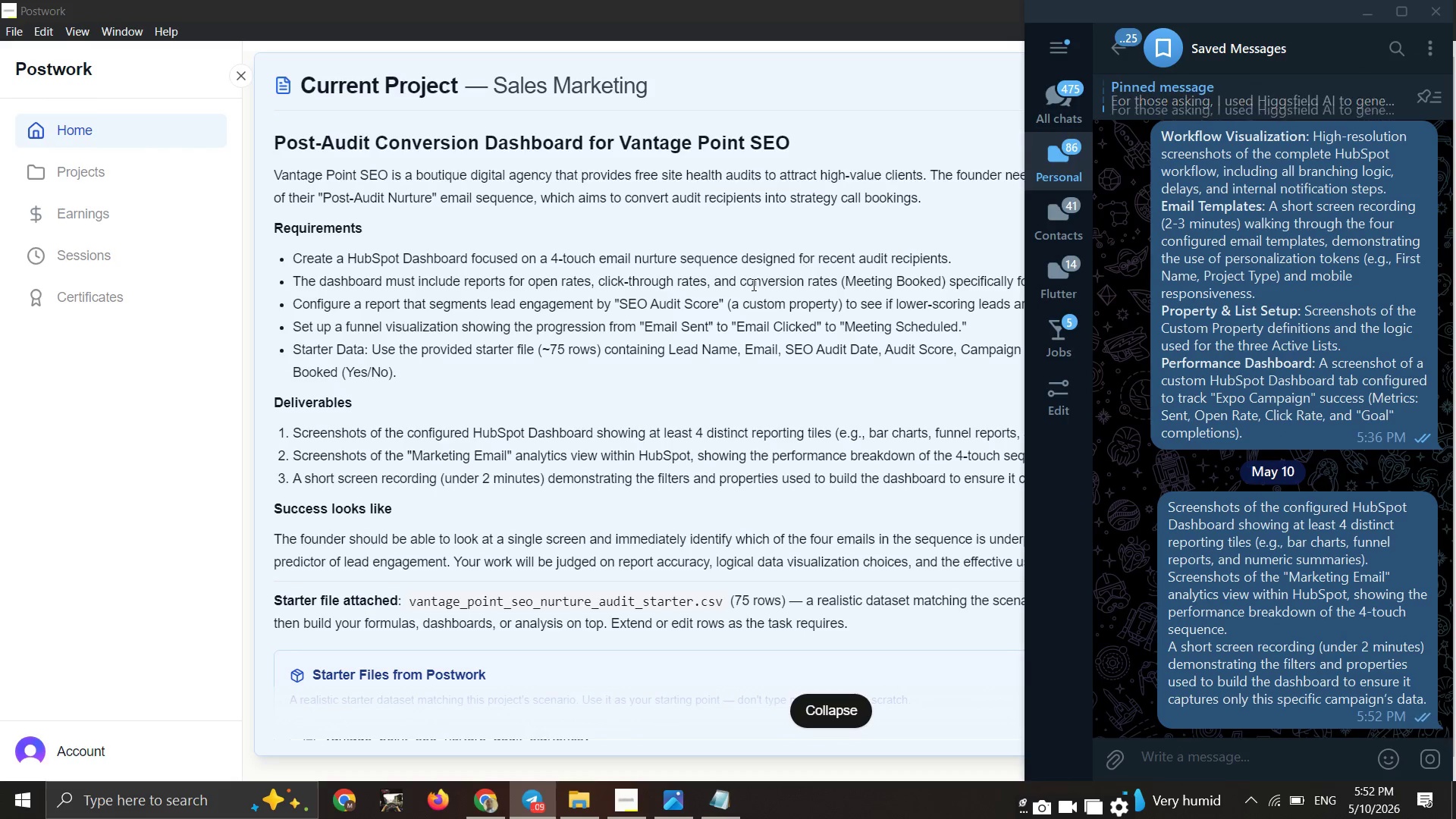 
left_click([749, 297])